 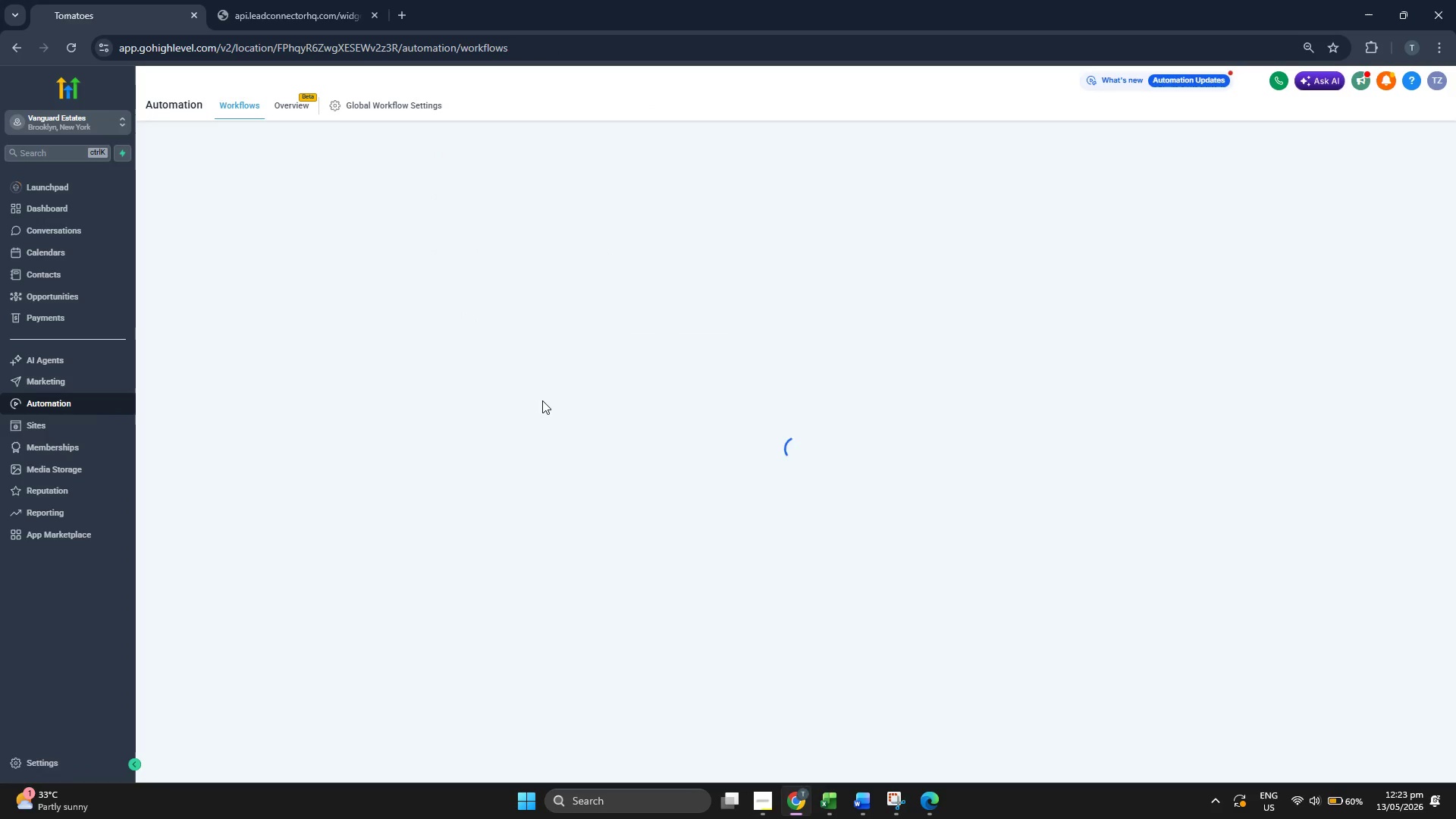 
left_click([442, 300])
 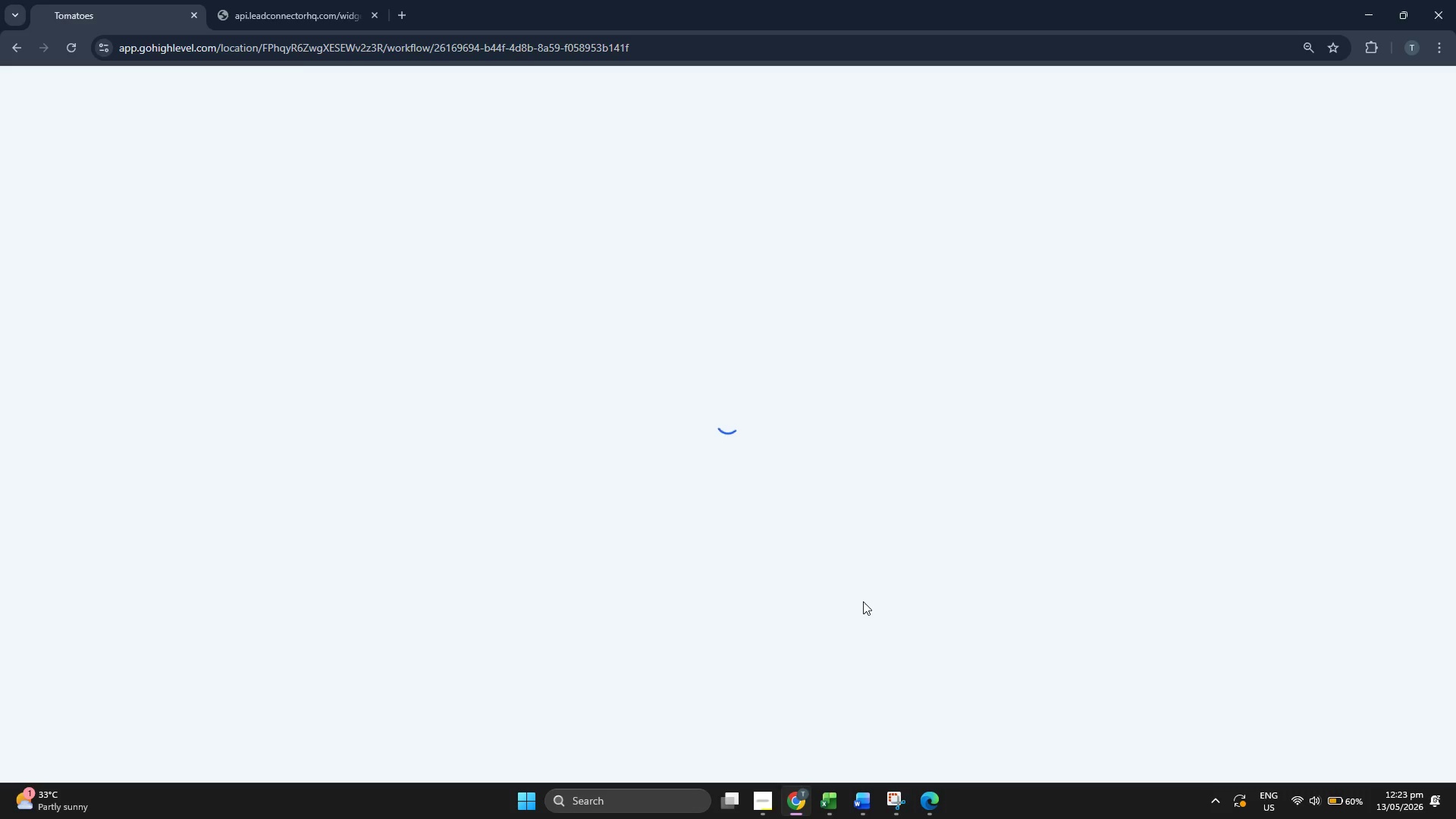 
wait(11.44)
 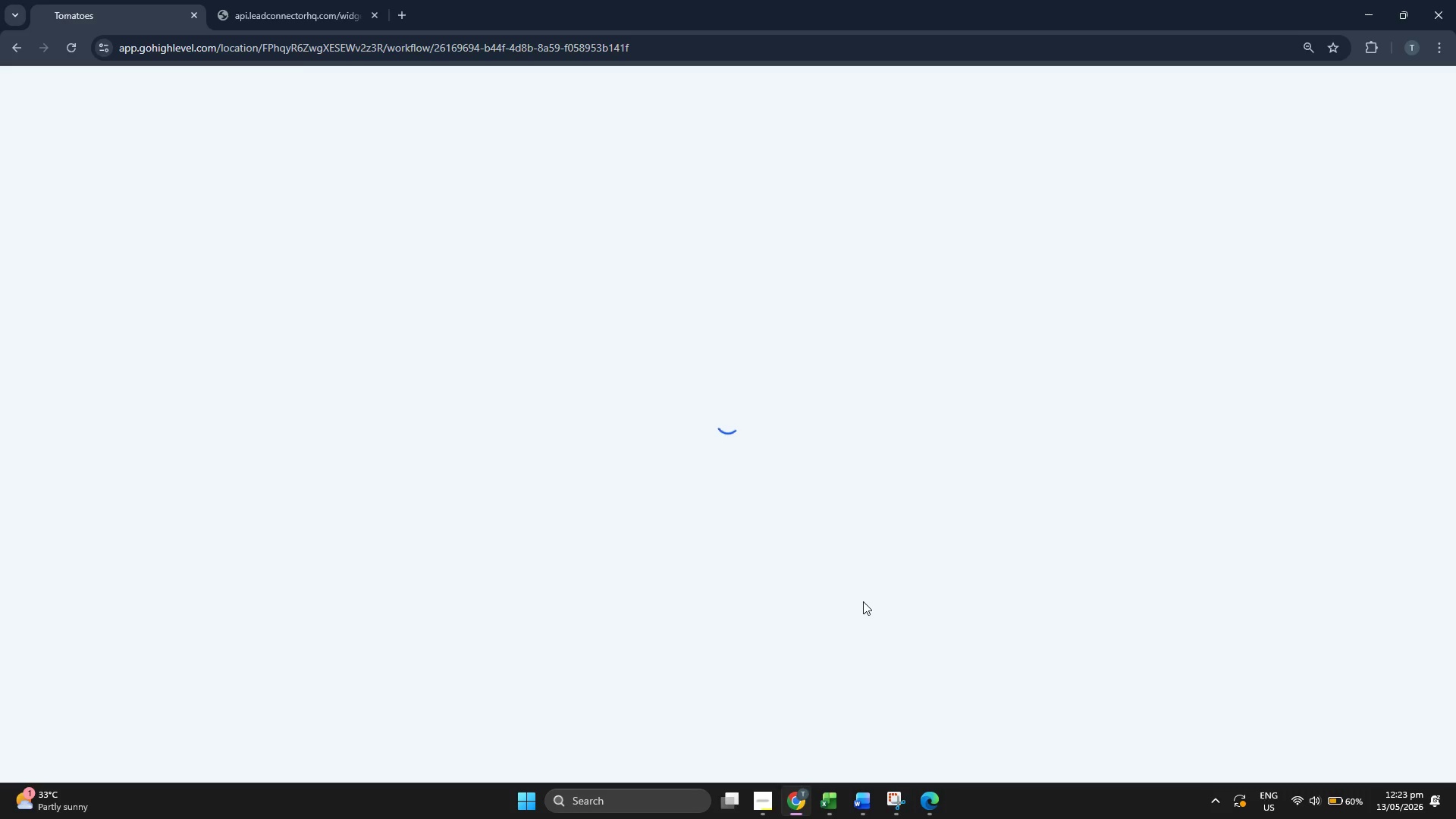 
left_click([902, 814])
 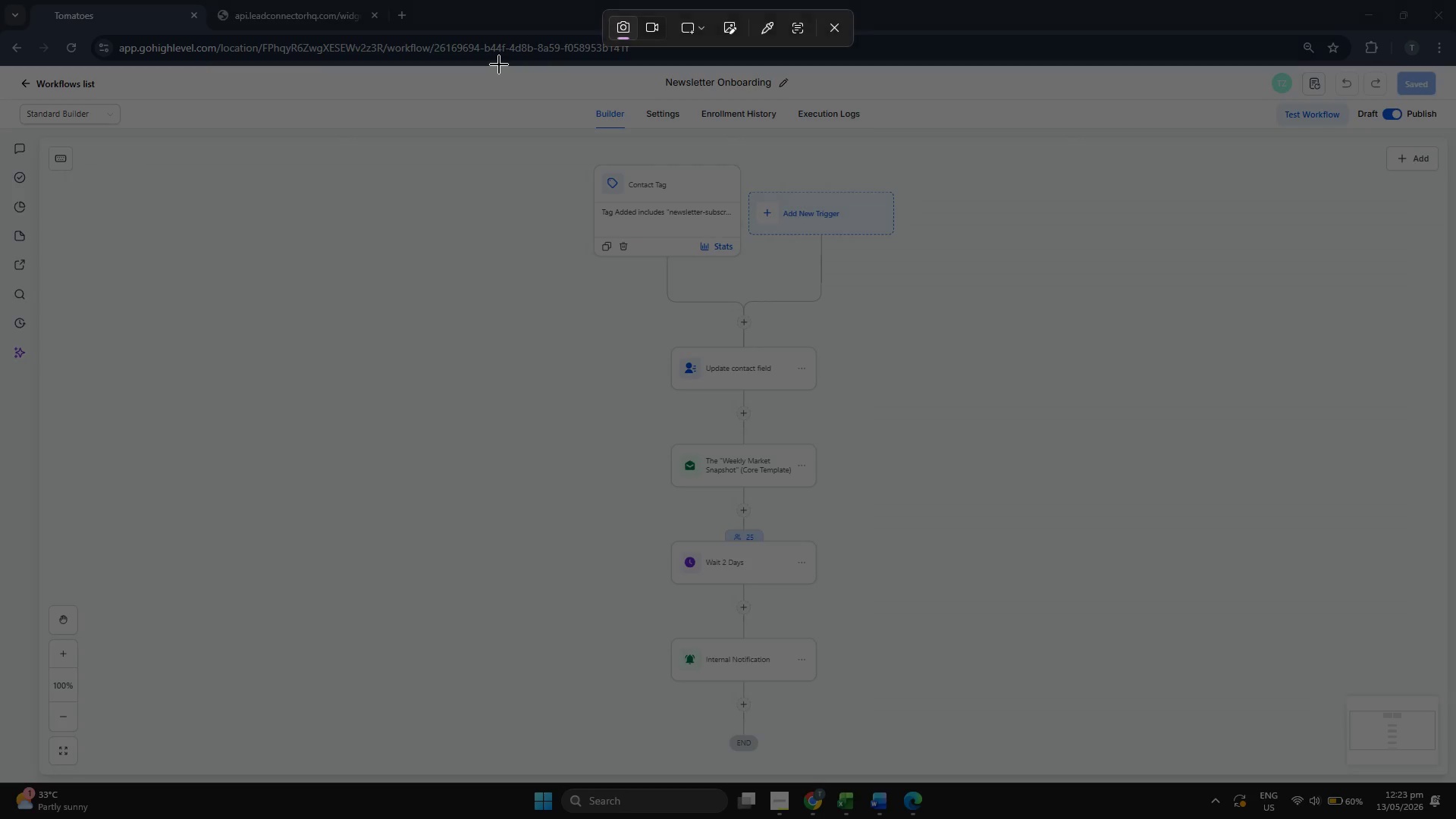 
left_click_drag(start_coordinate=[499, 66], to_coordinate=[970, 772])
 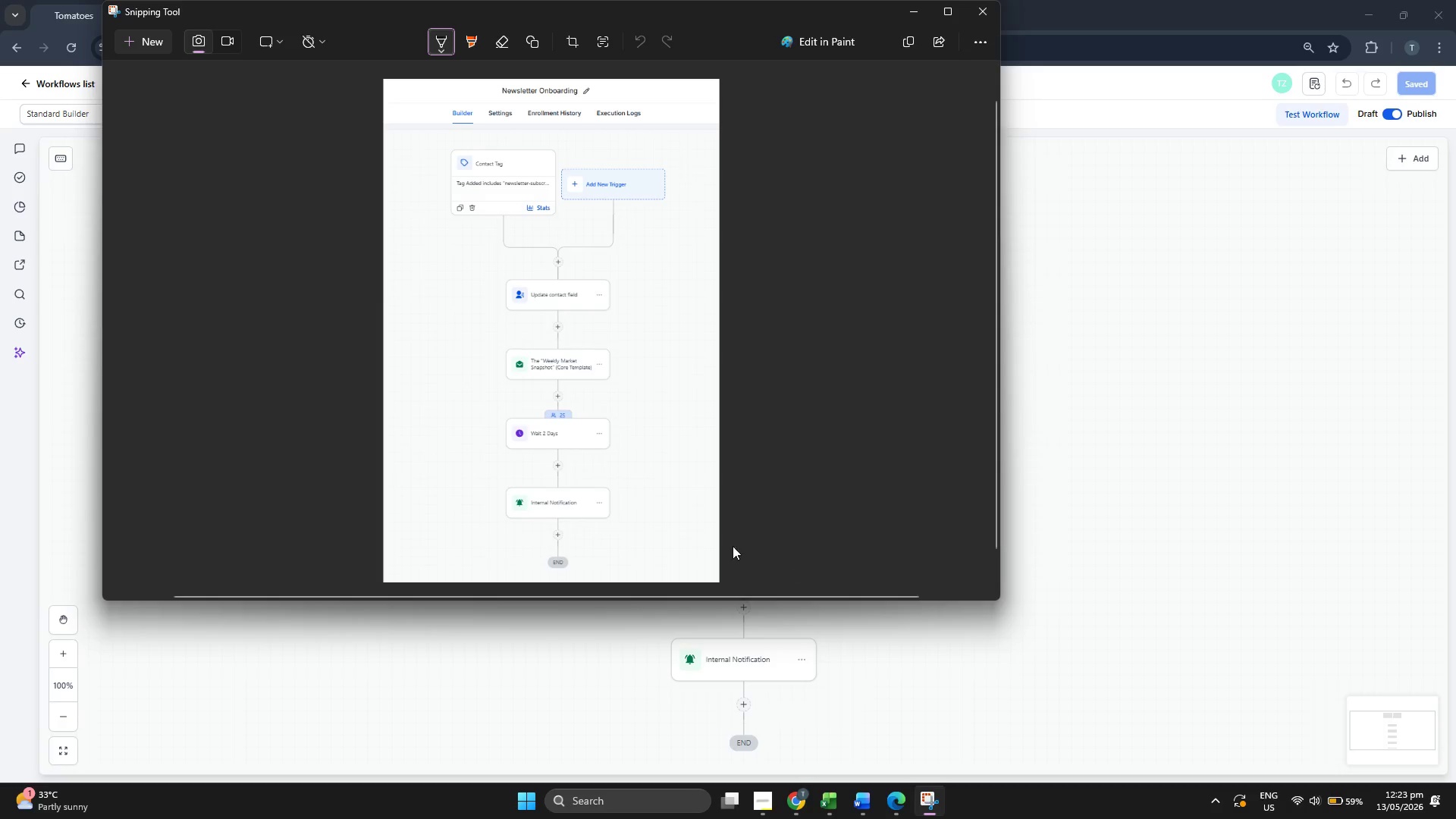 
left_click([613, 369])
 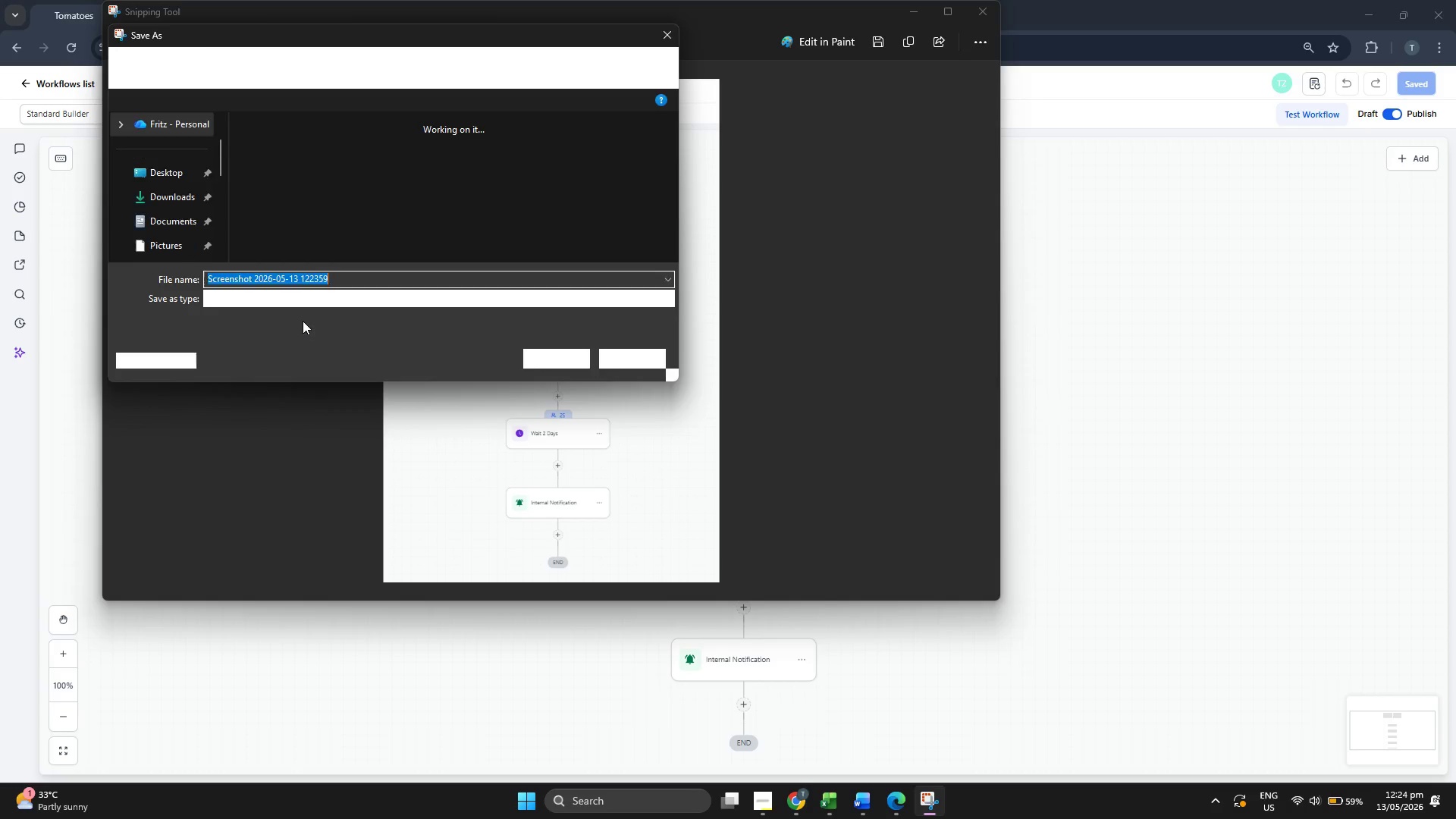 
wait(5.12)
 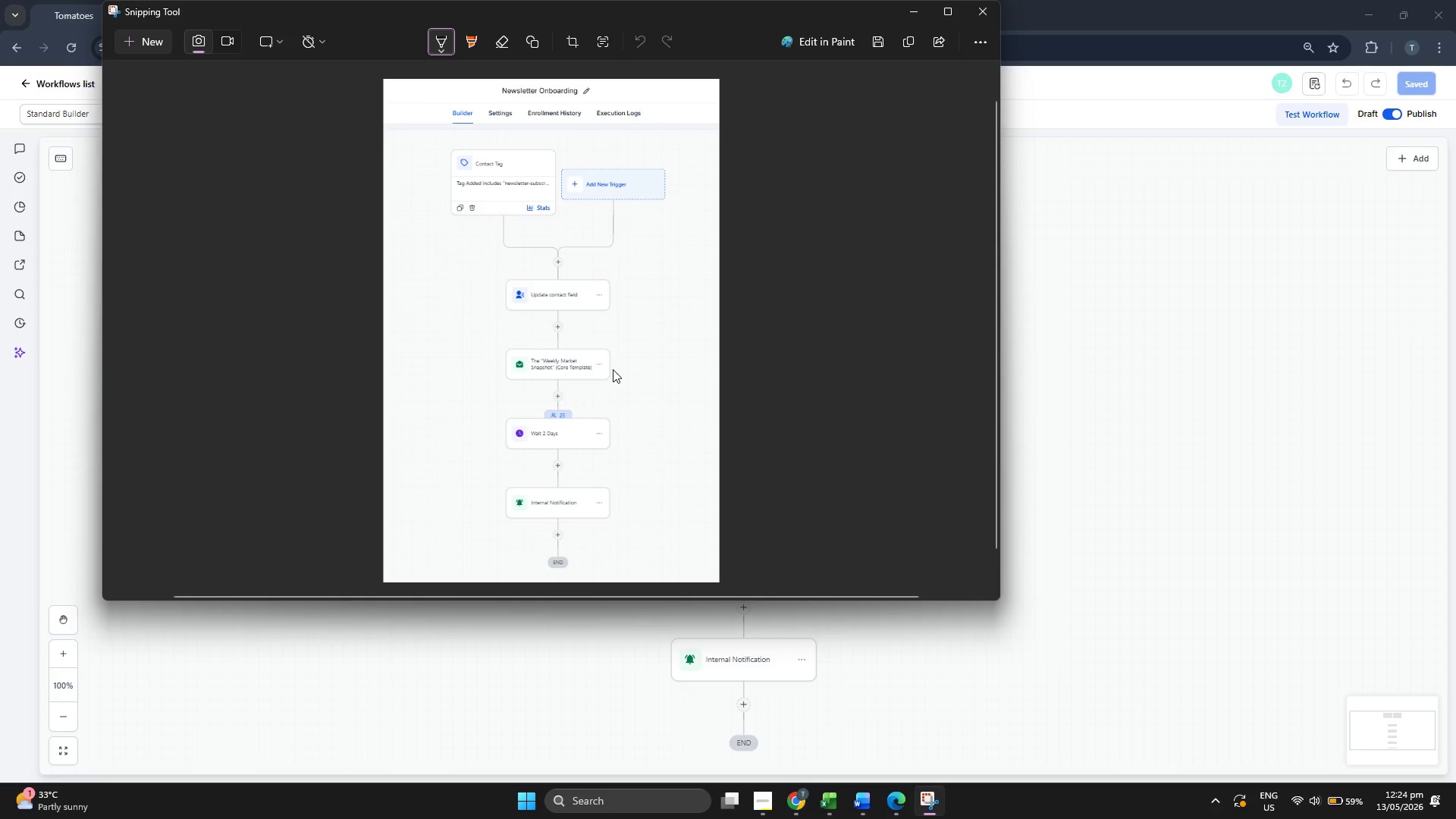 
type(workflowlogicb)
key(Backspace)
type(vanguiar)
key(Backspace)
key(Backspace)
key(Backspace)
type(ard)
 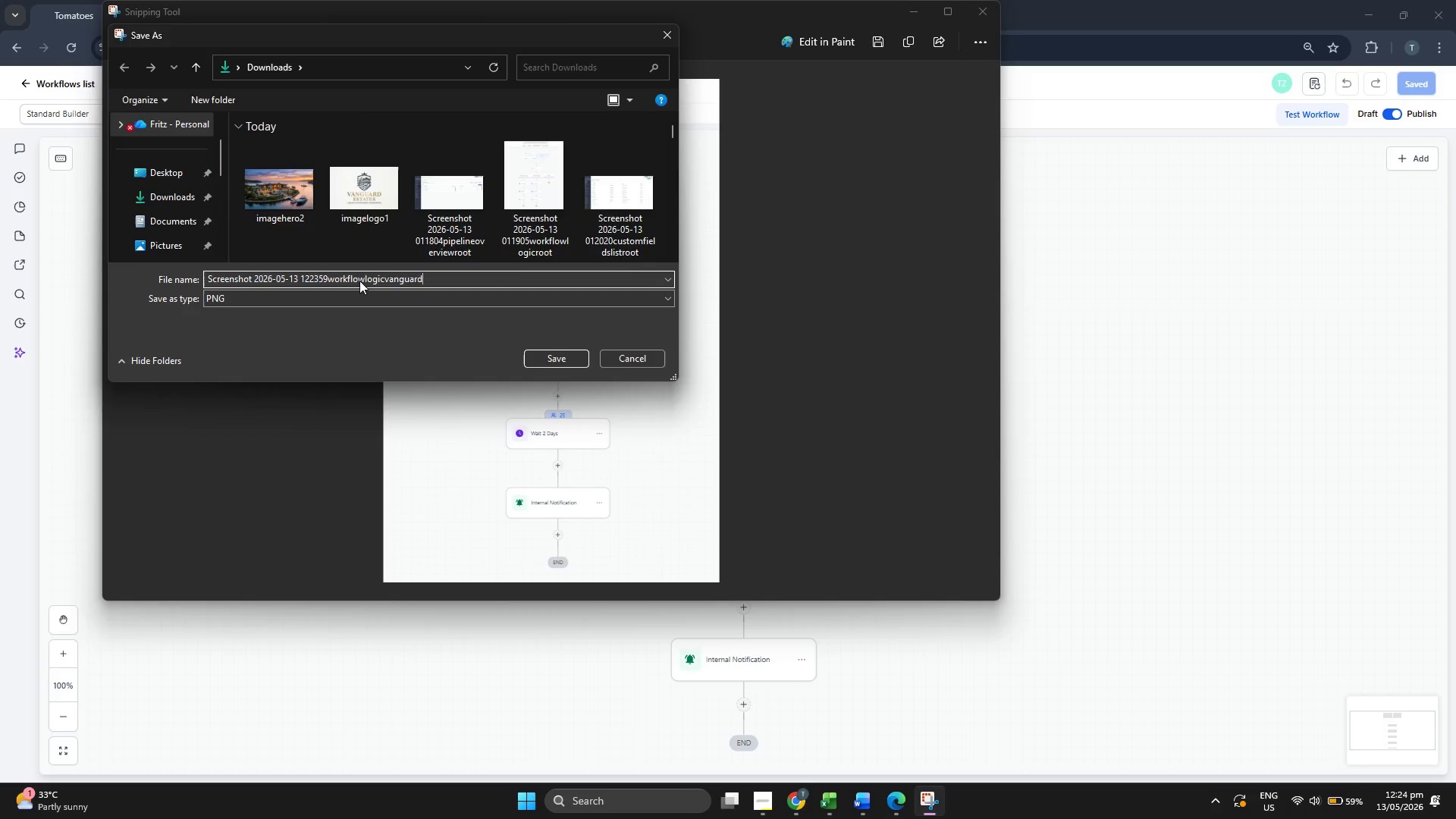 
key(Enter)
 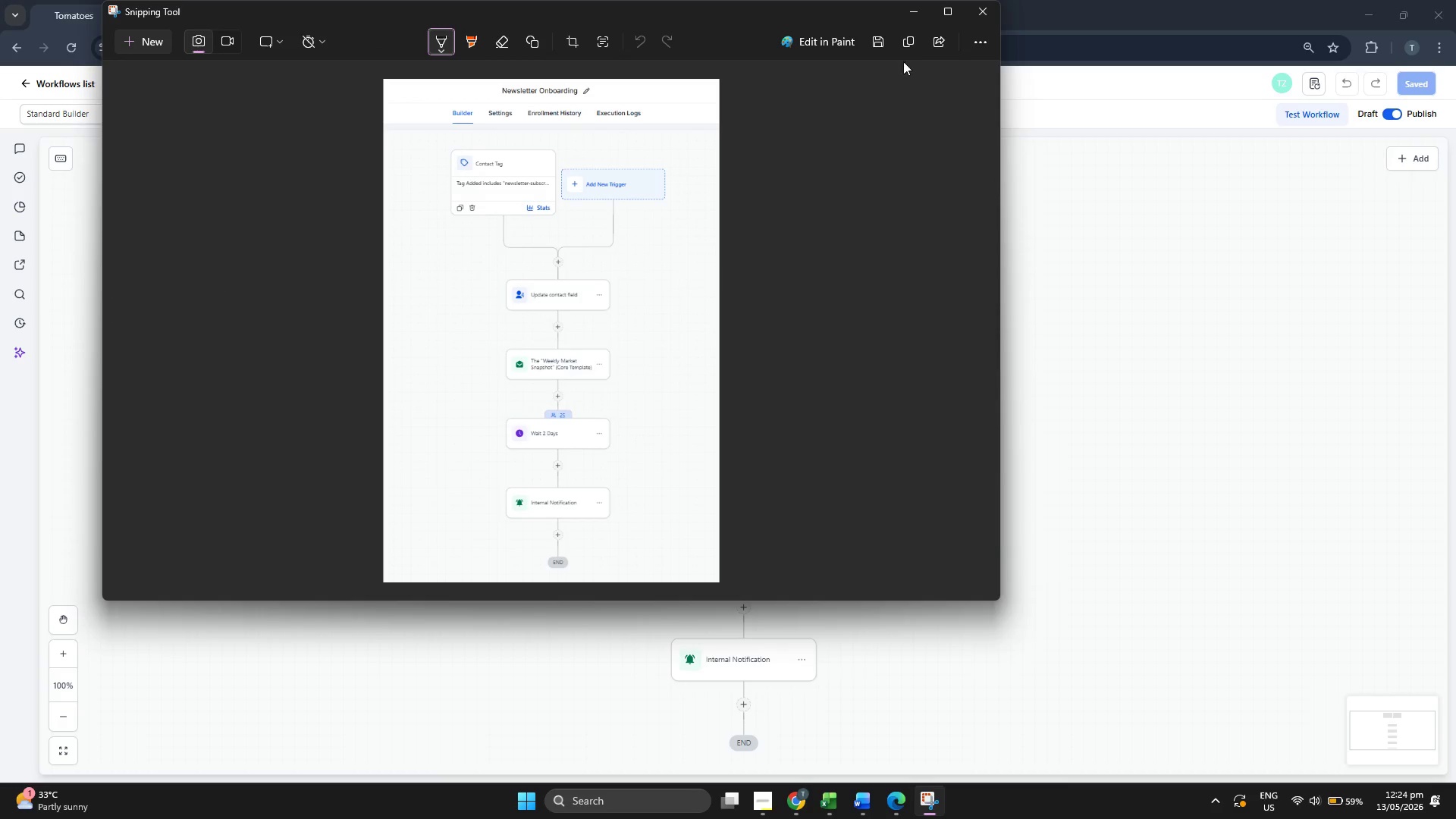 
left_click([914, 15])
 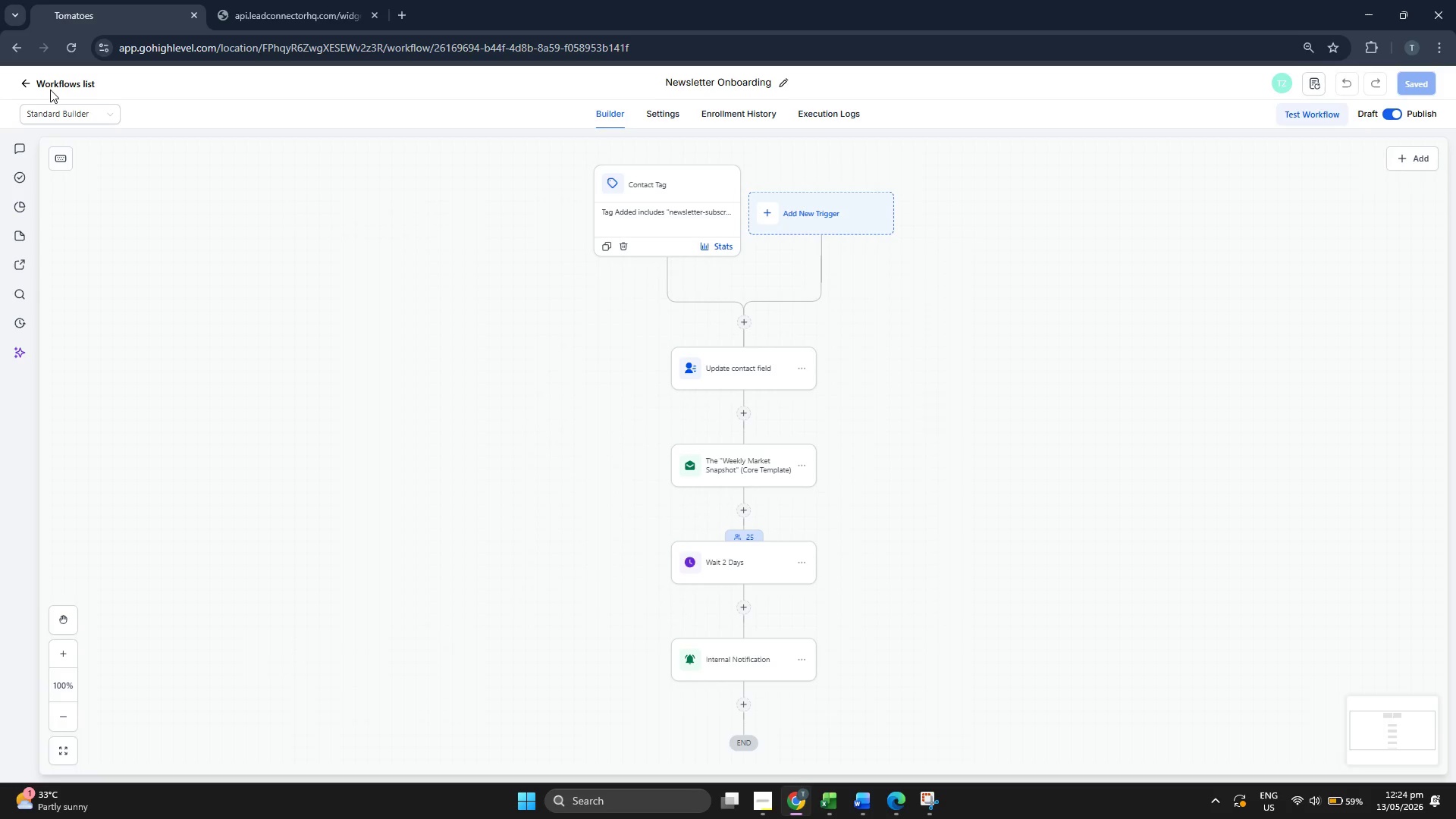 
left_click([50, 88])